 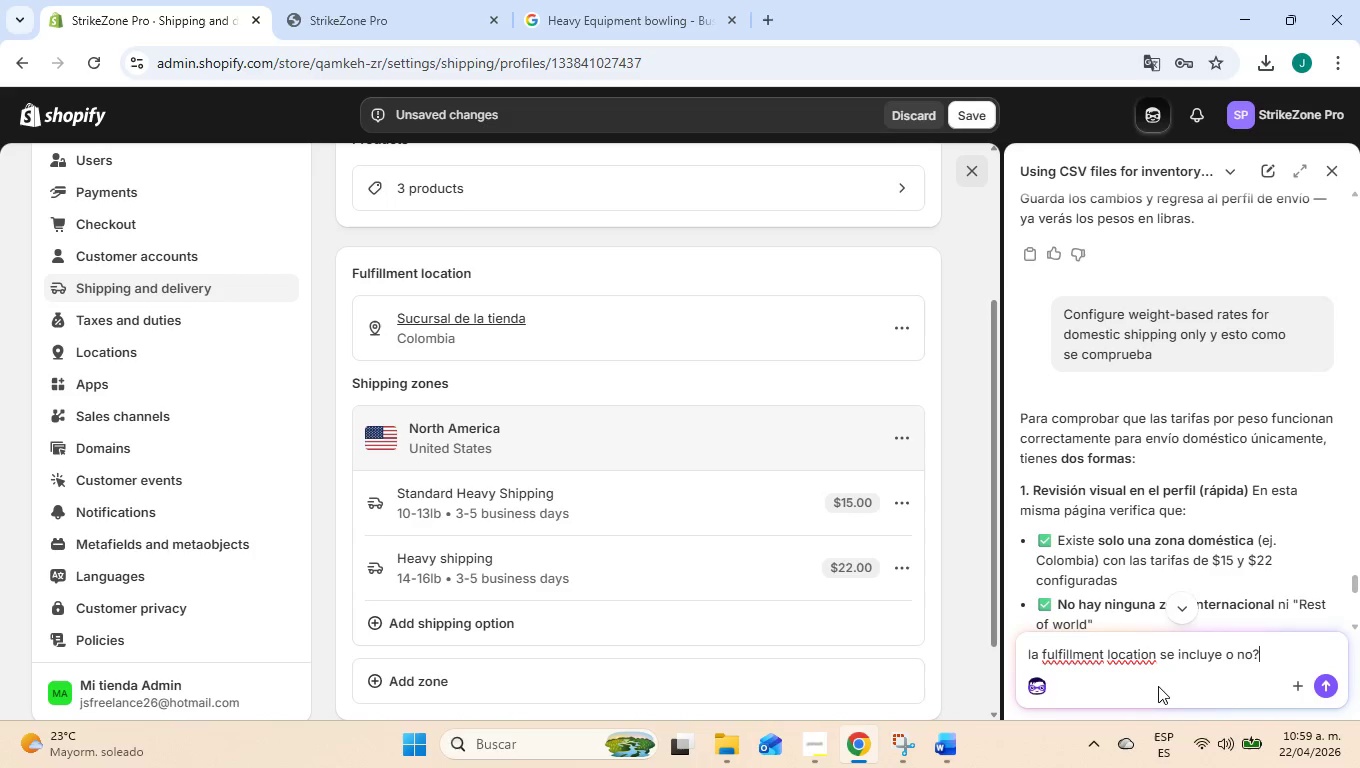 
key(Enter)
 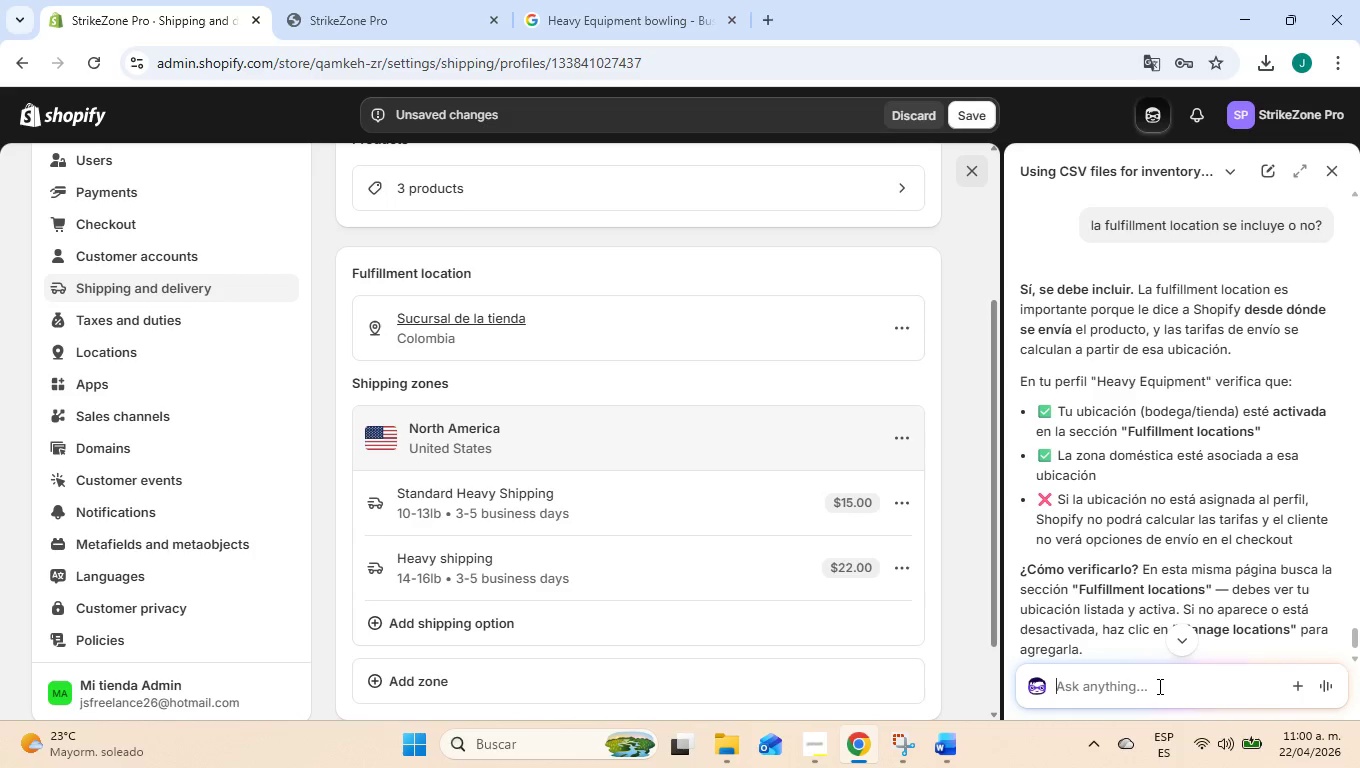 
wait(22.3)
 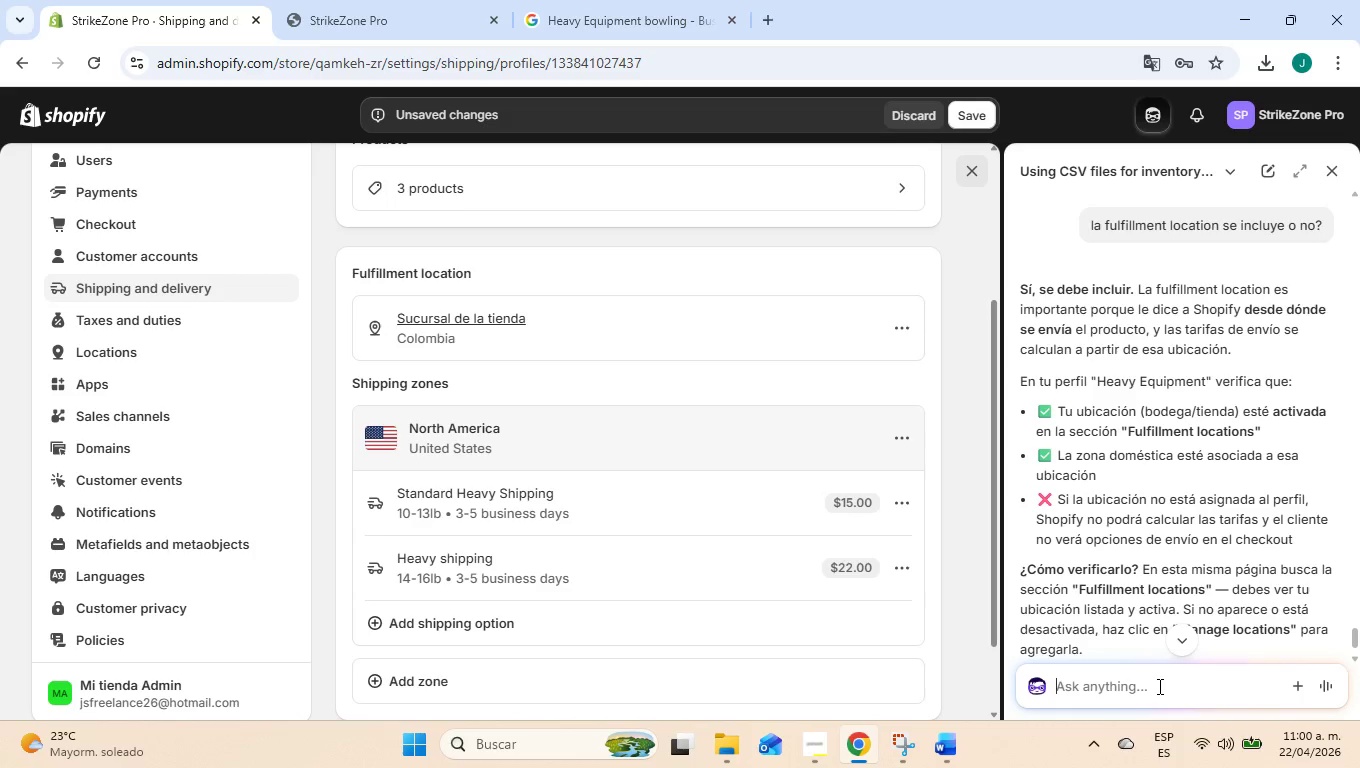 
scroll: coordinate [1251, 561], scroll_direction: down, amount: 2.0
 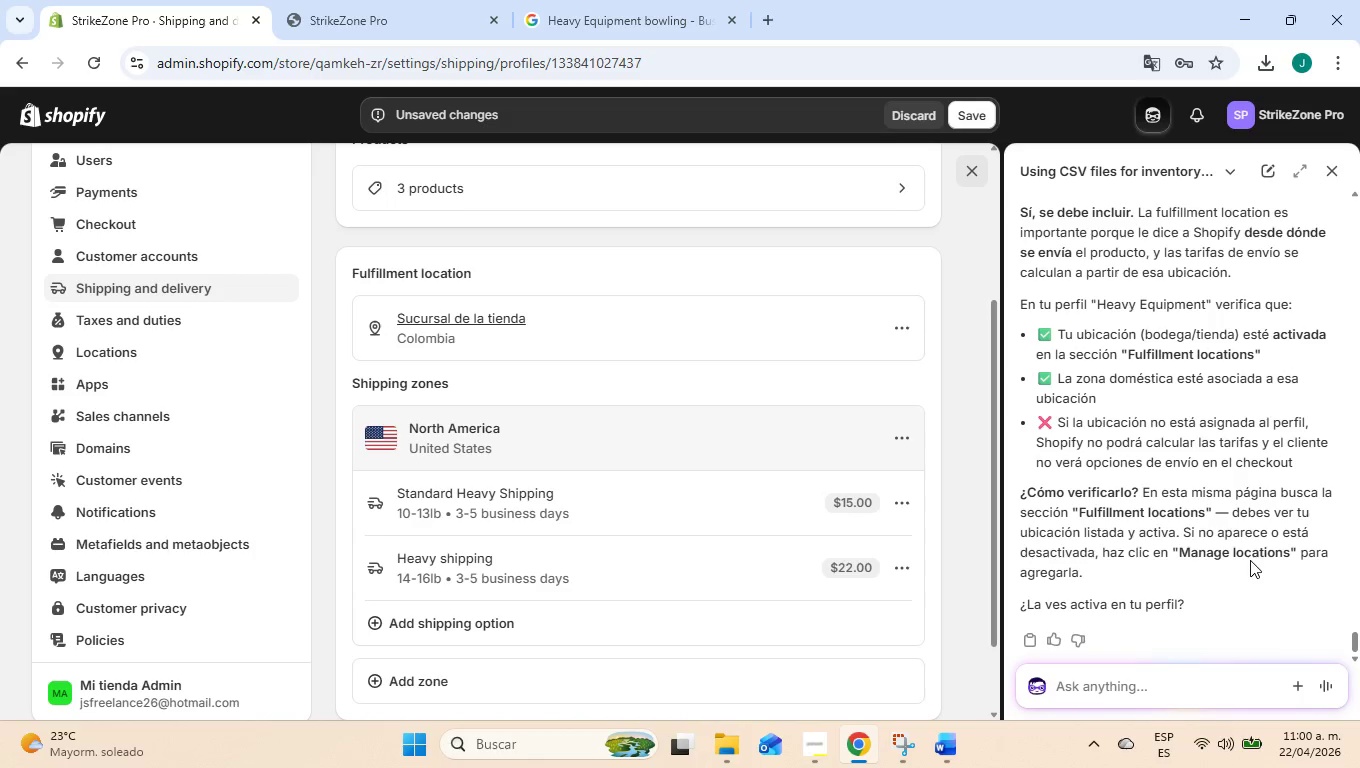 
wait(10.39)
 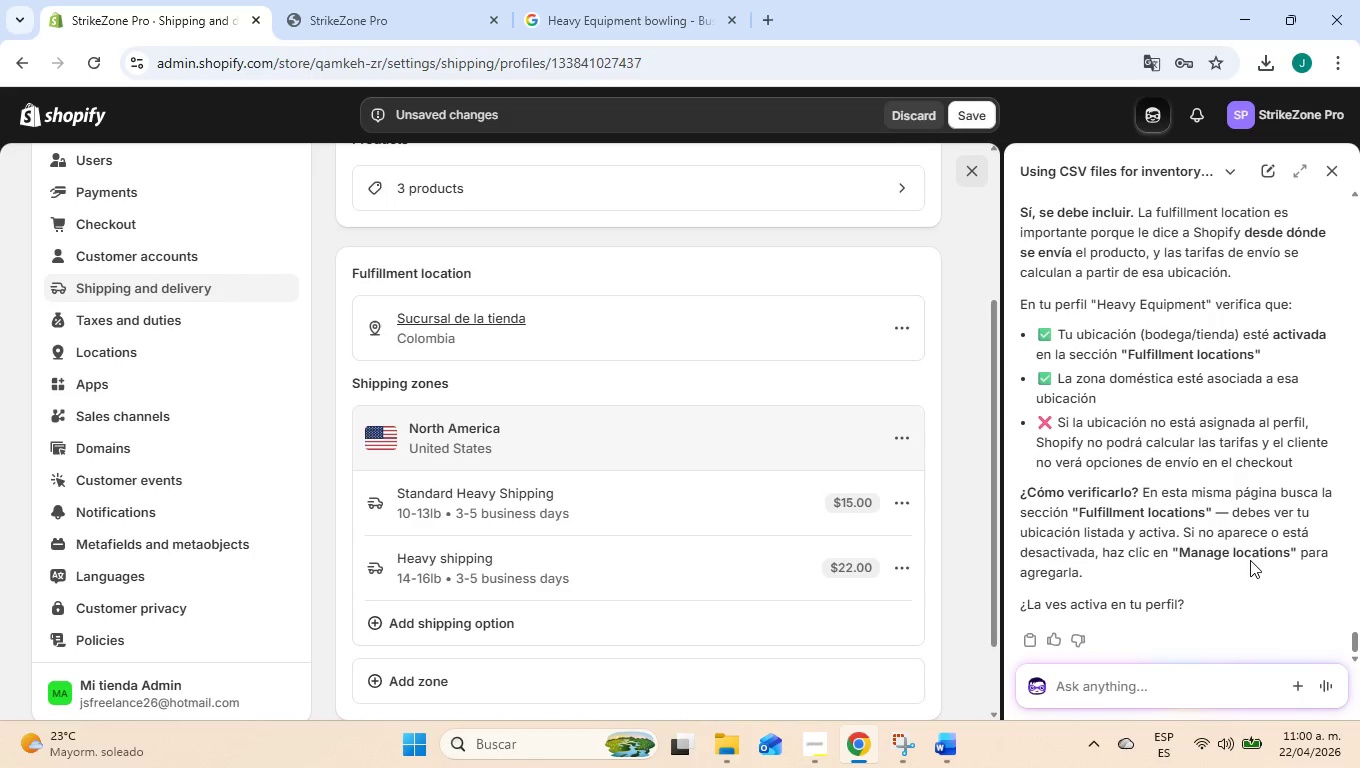 
left_click([900, 327])
 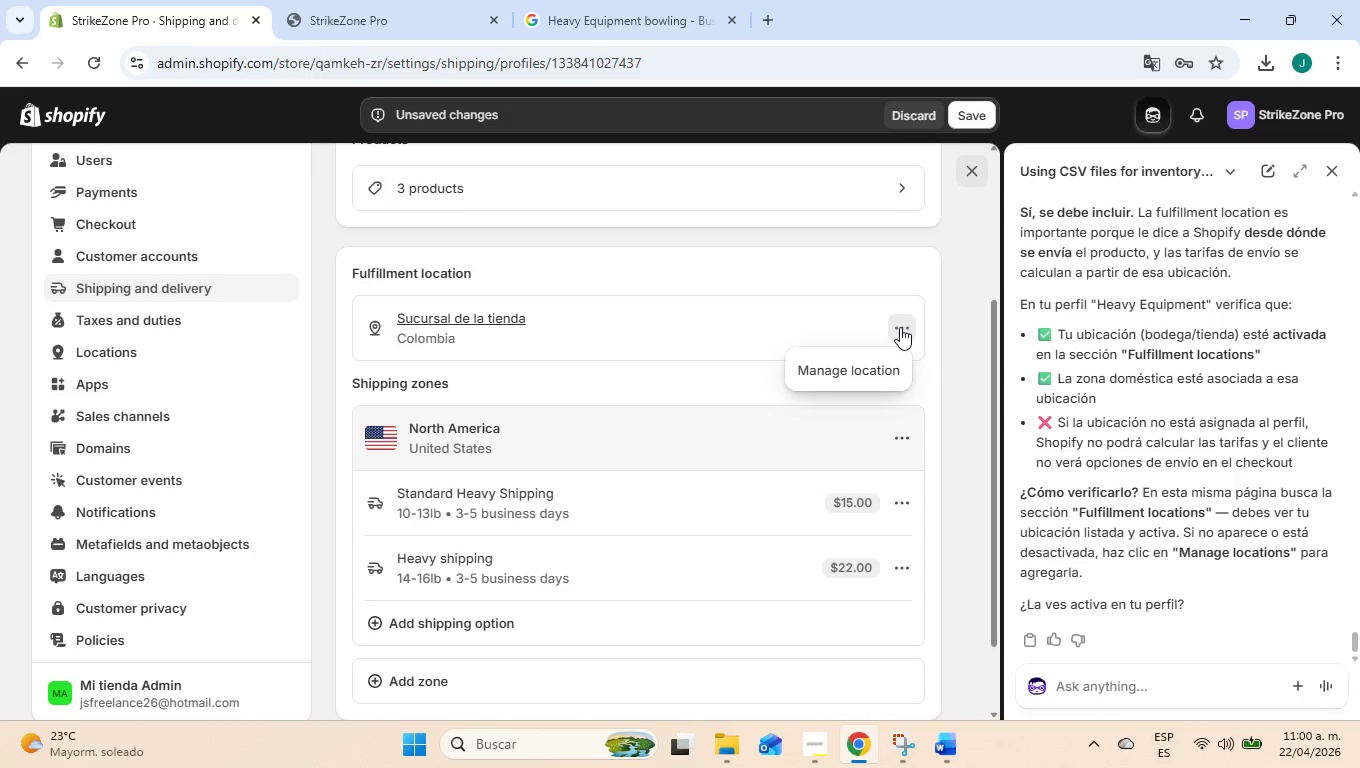 
left_click([900, 327])
 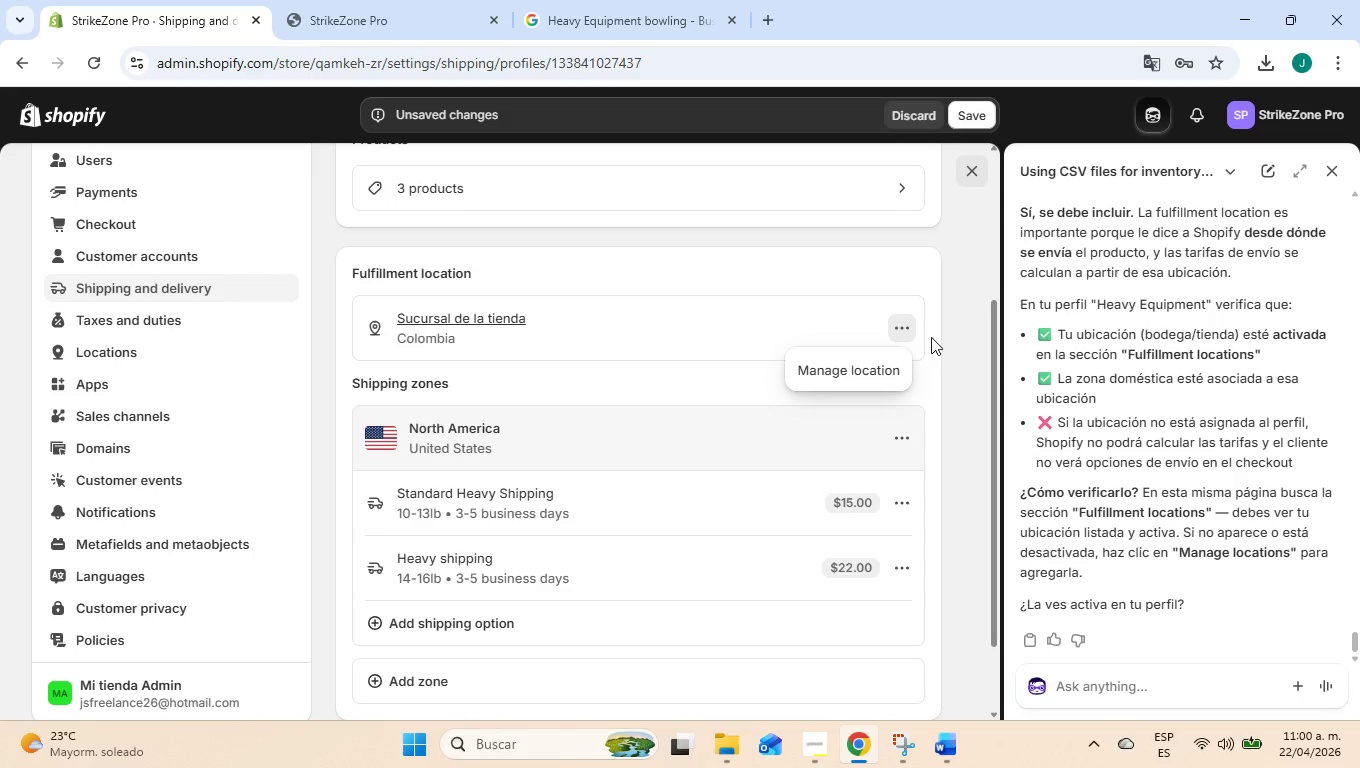 